 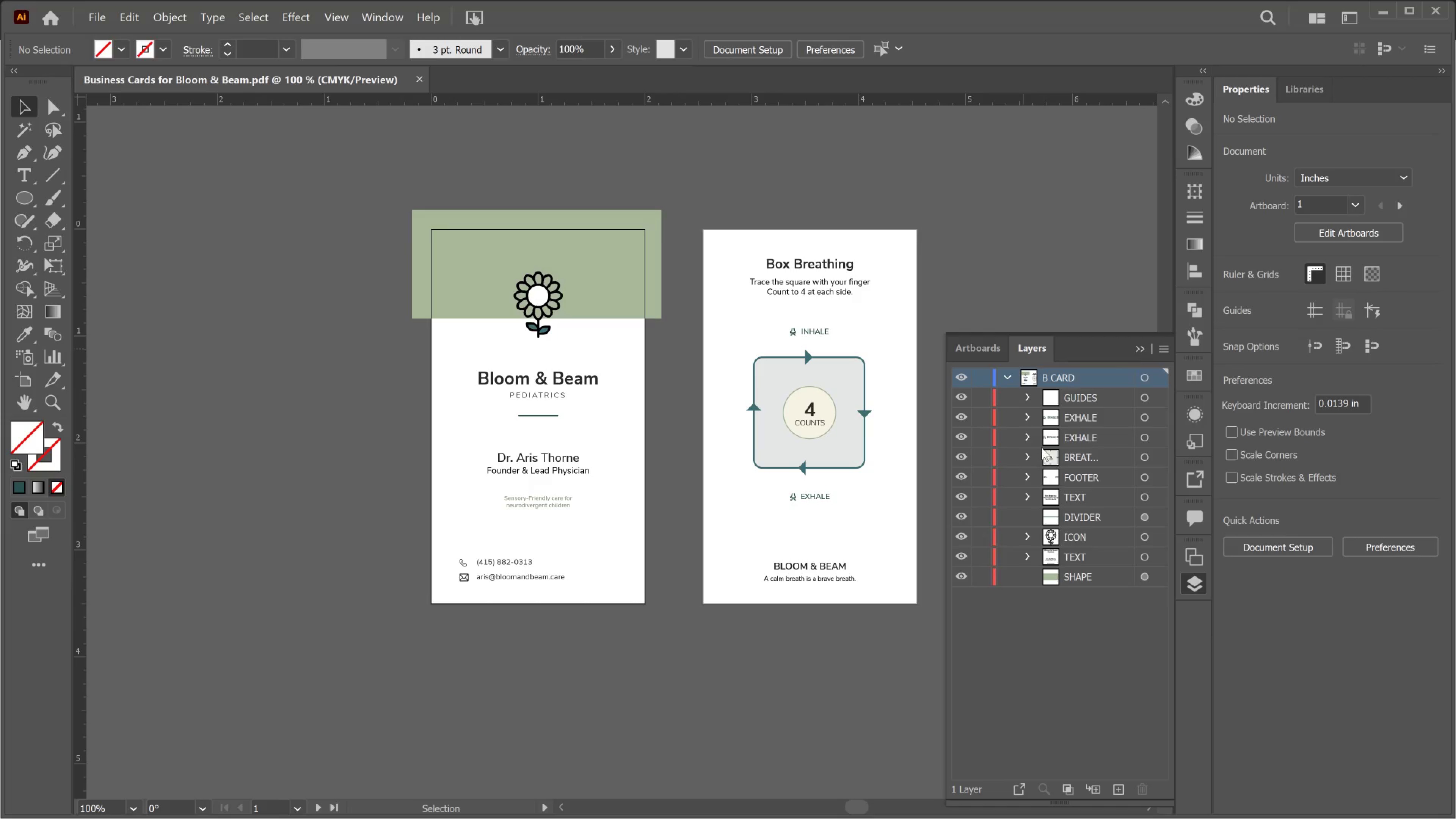 
key(Meta+Shift+S)
 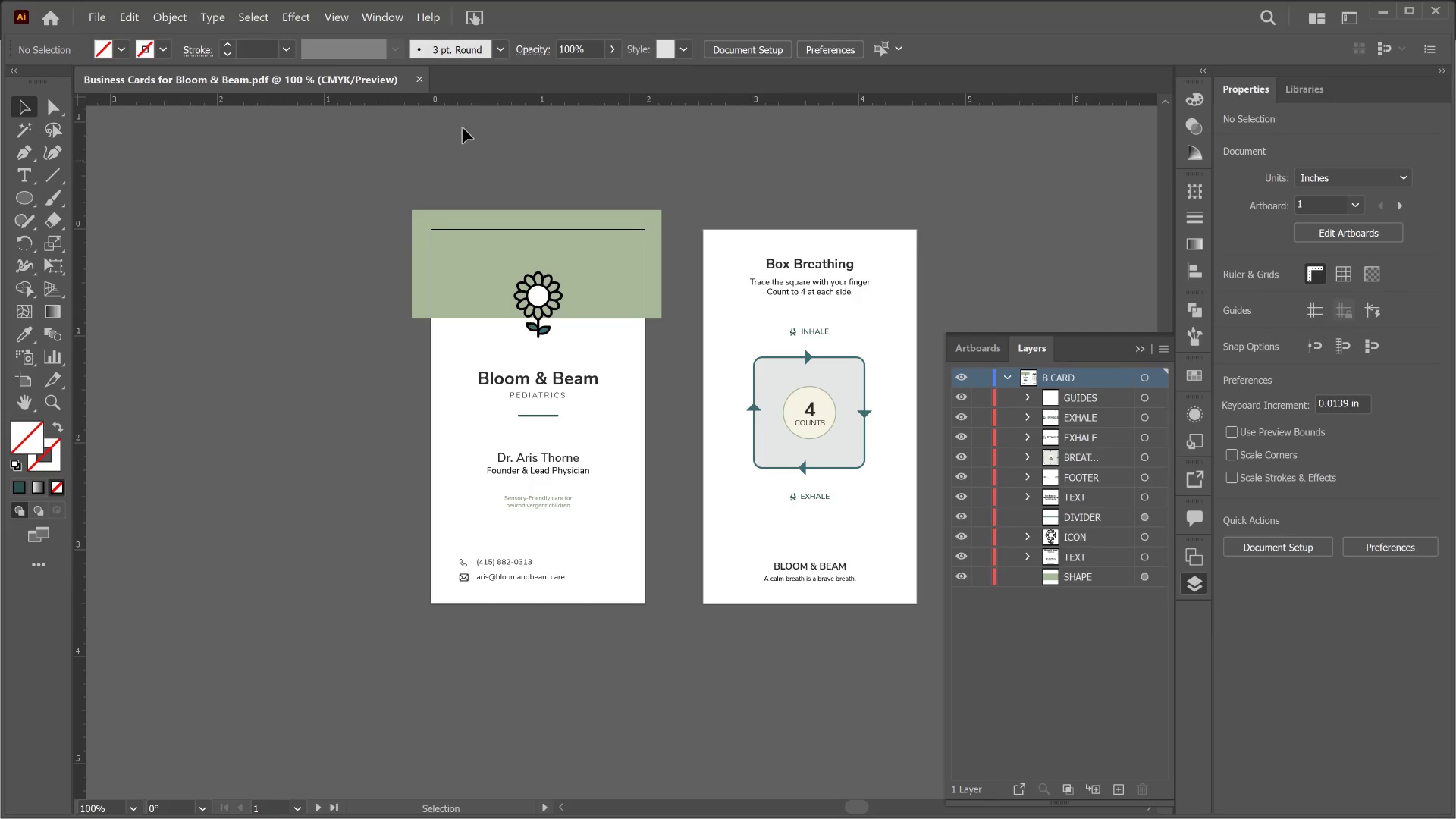 
key(Meta+Shift+ShiftLeft)
 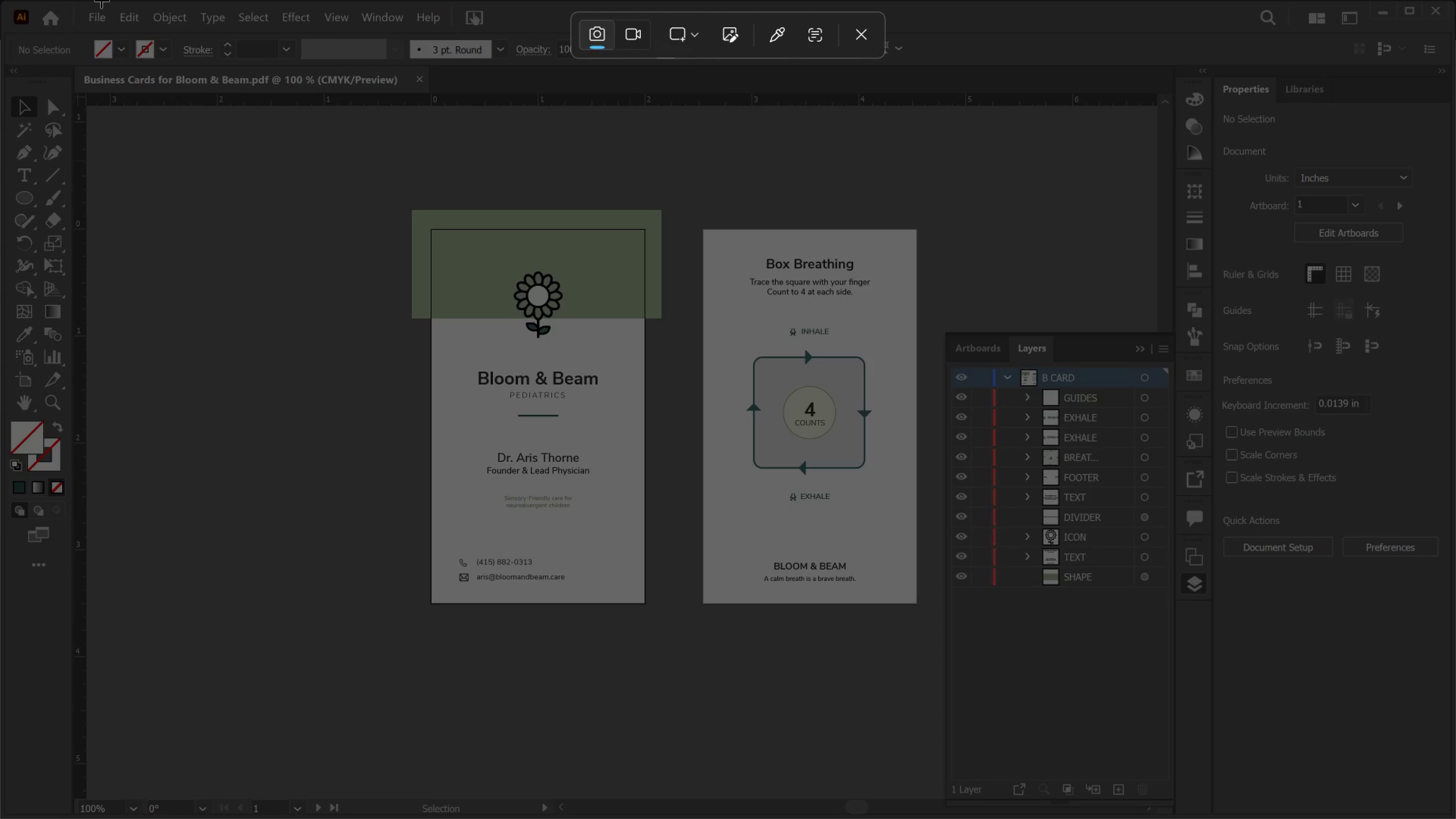 
left_click_drag(start_coordinate=[0, 0], to_coordinate=[1456, 819])
 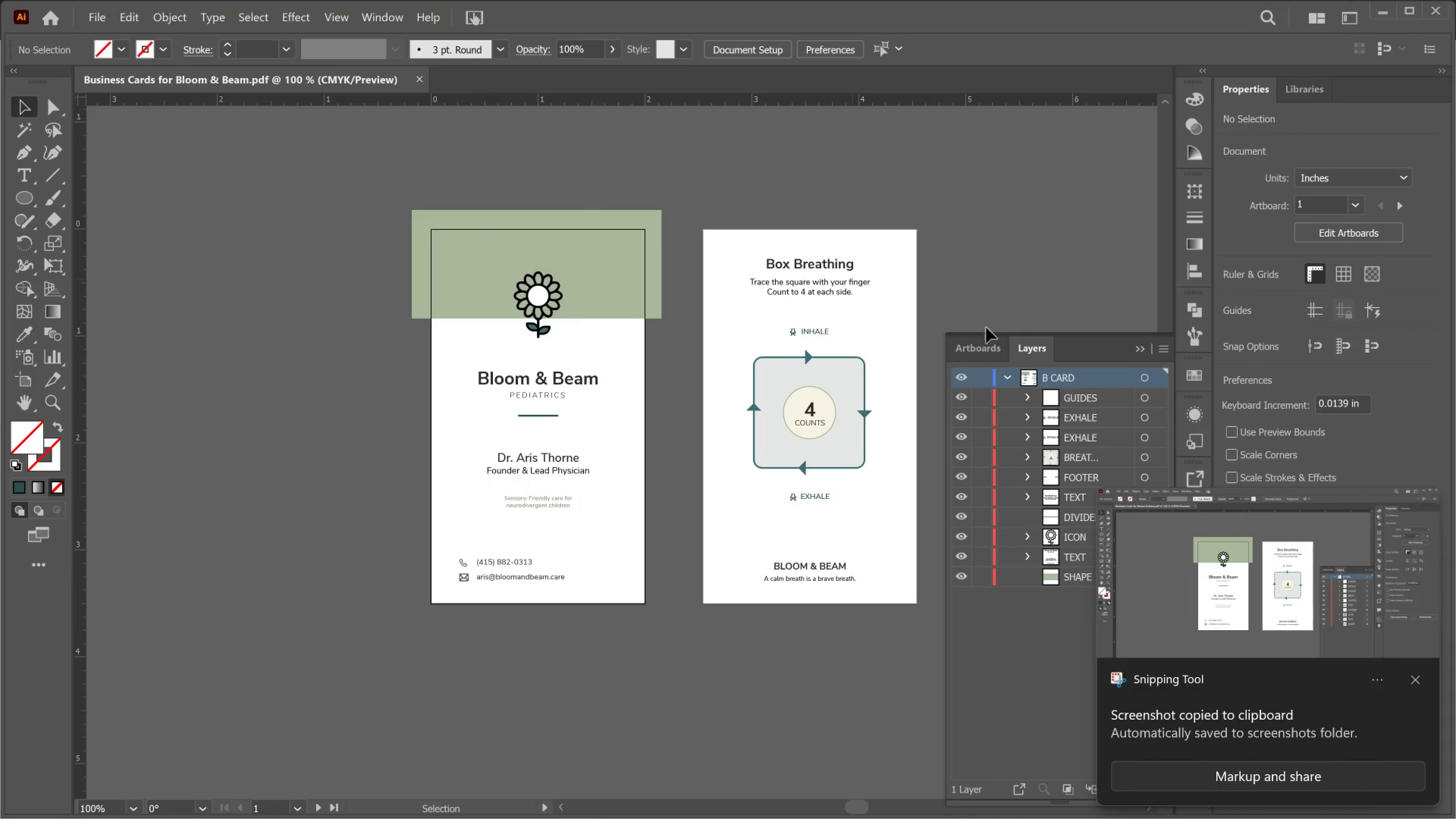 
left_click([1224, 558])
 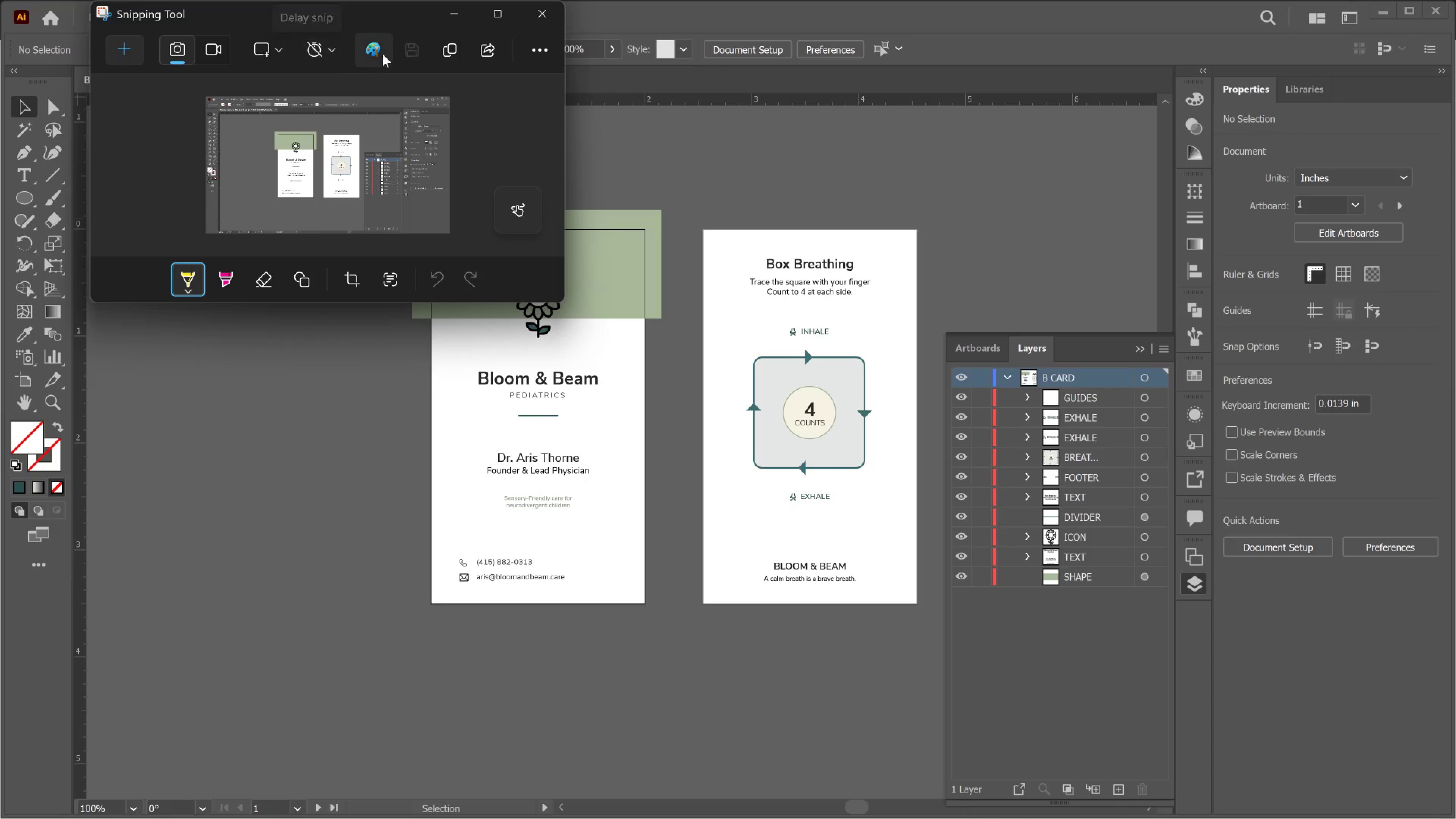 
left_click([417, 55])
 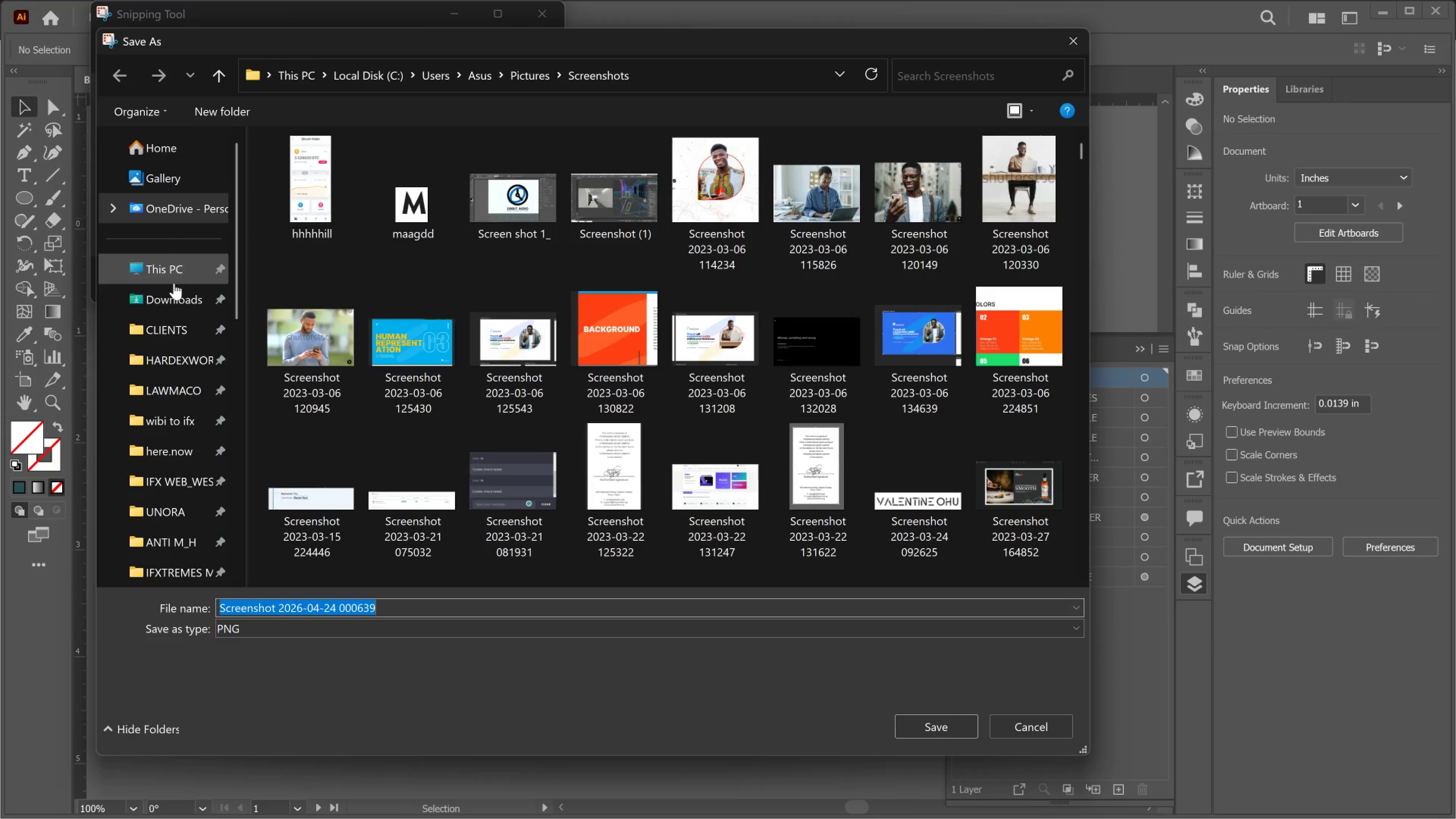 
wait(17.45)
 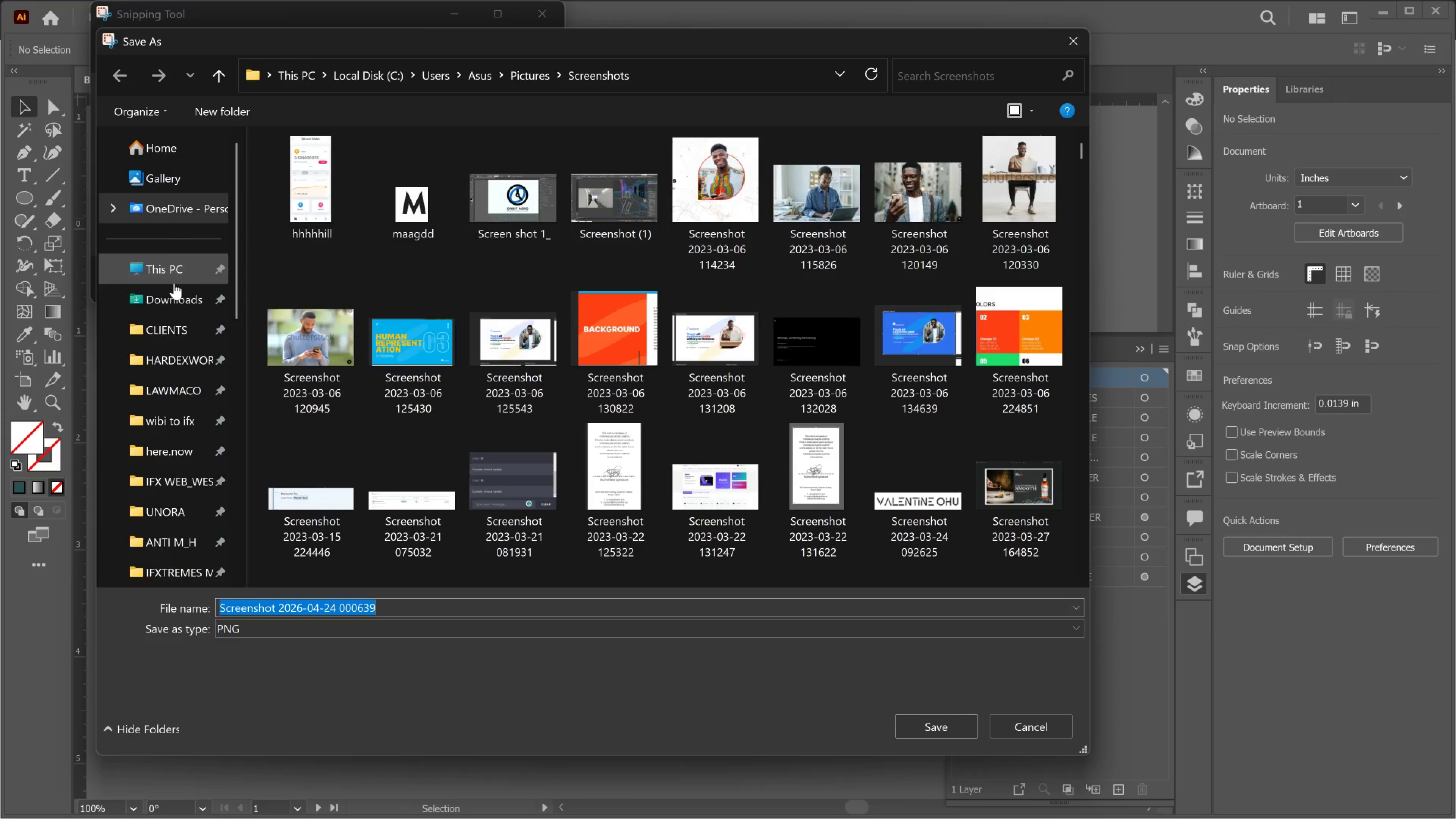 
left_click([172, 342])
 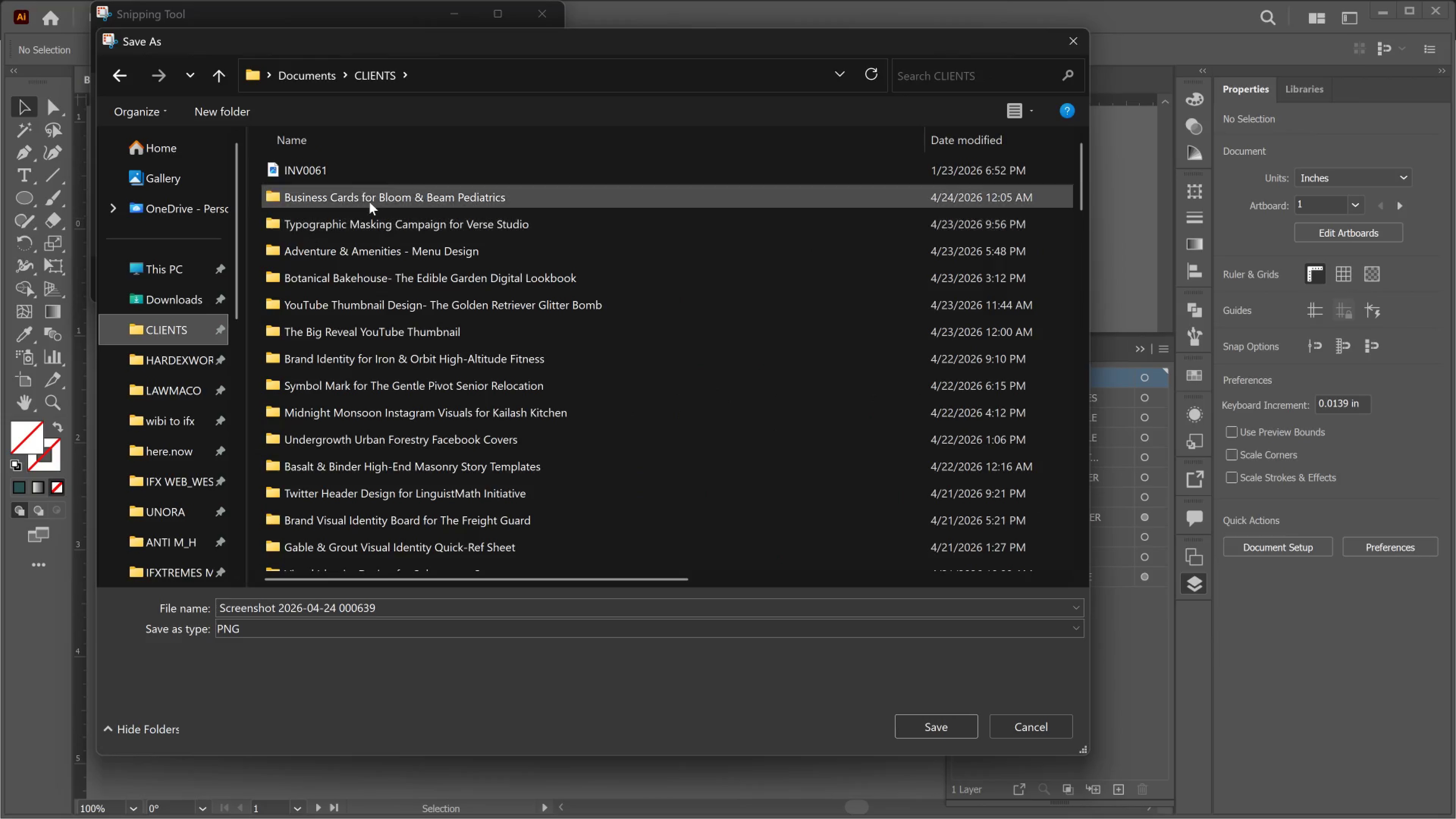 
double_click([376, 199])
 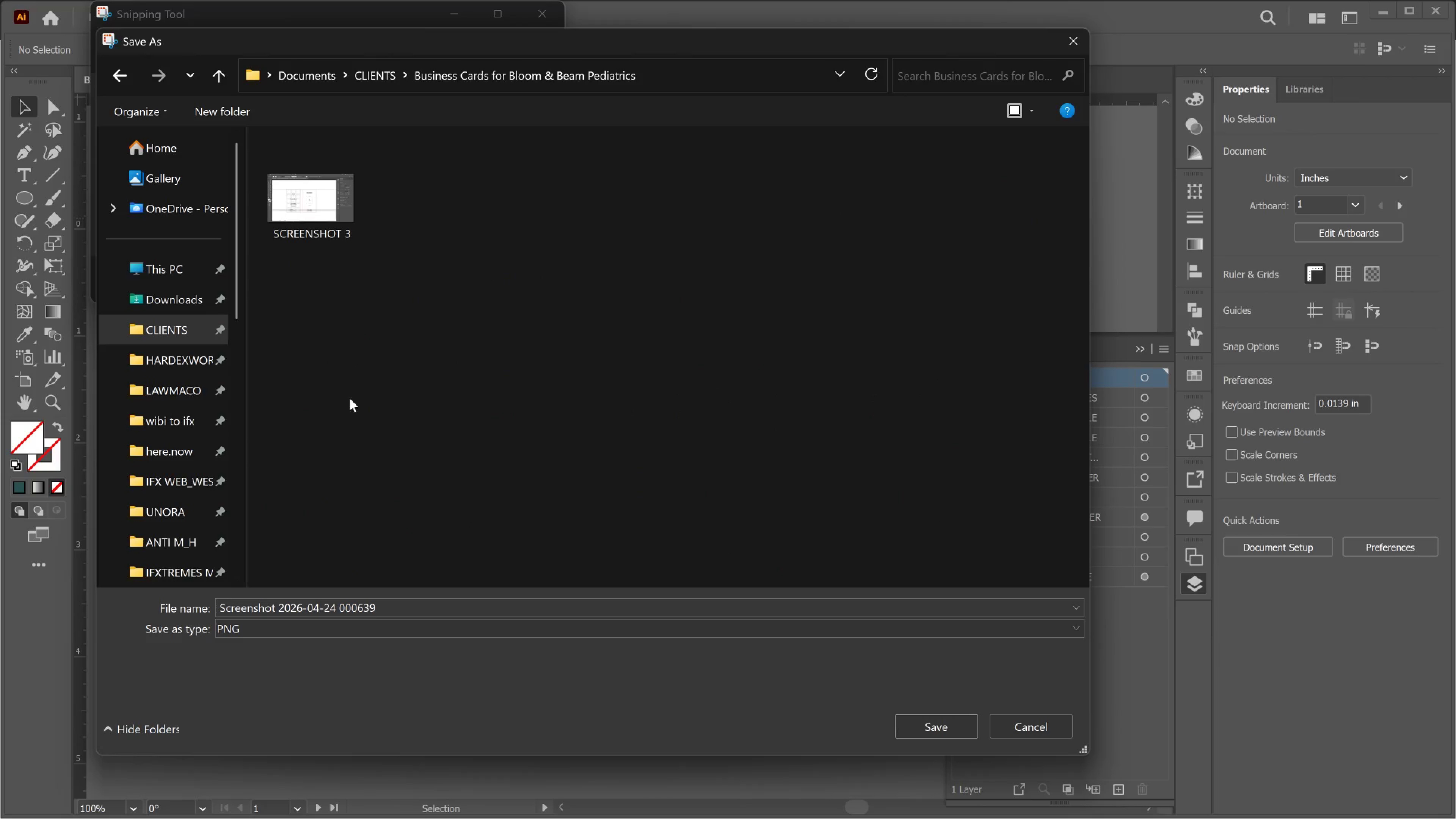 
left_click([316, 218])
 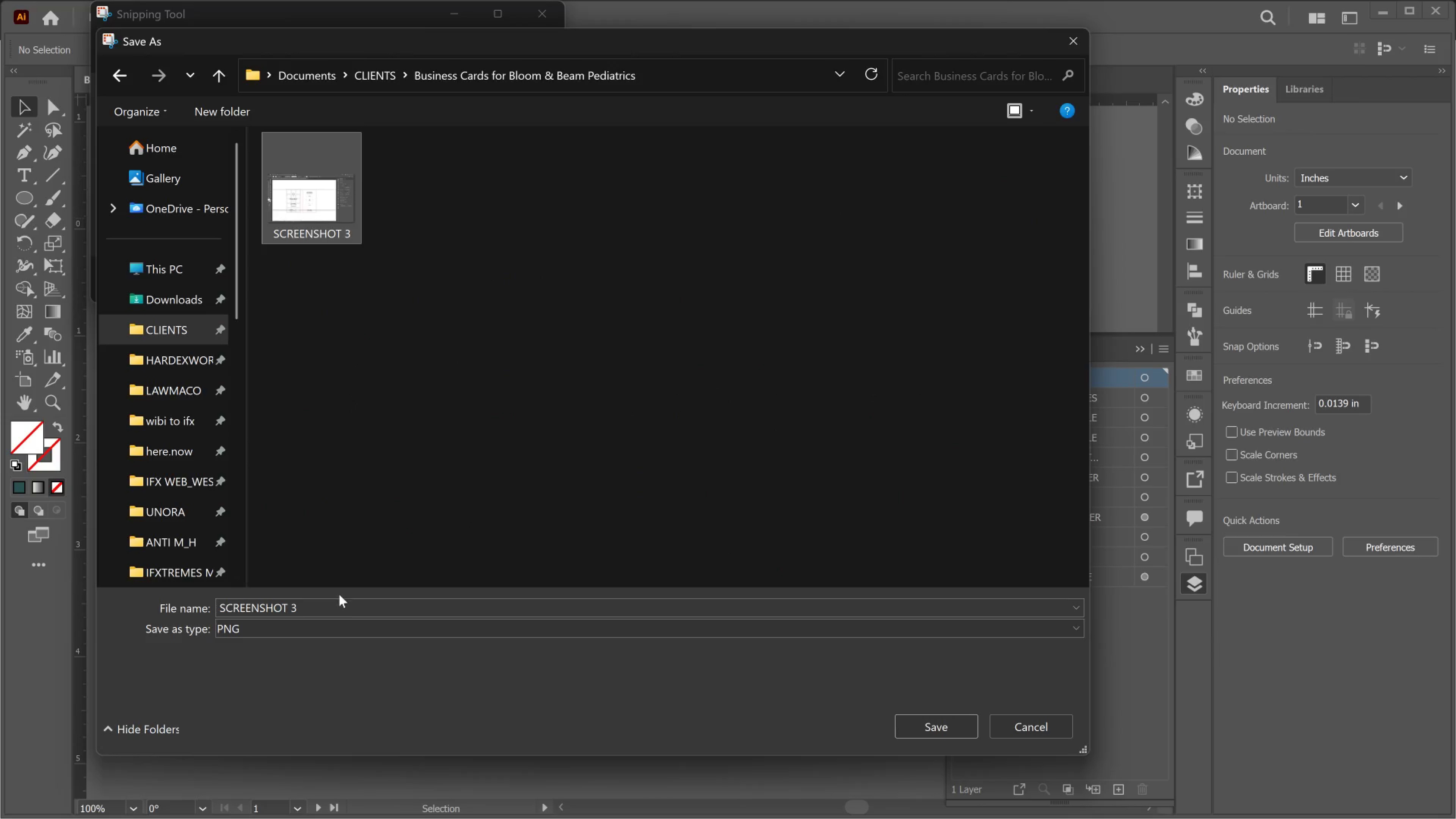 
left_click([335, 602])
 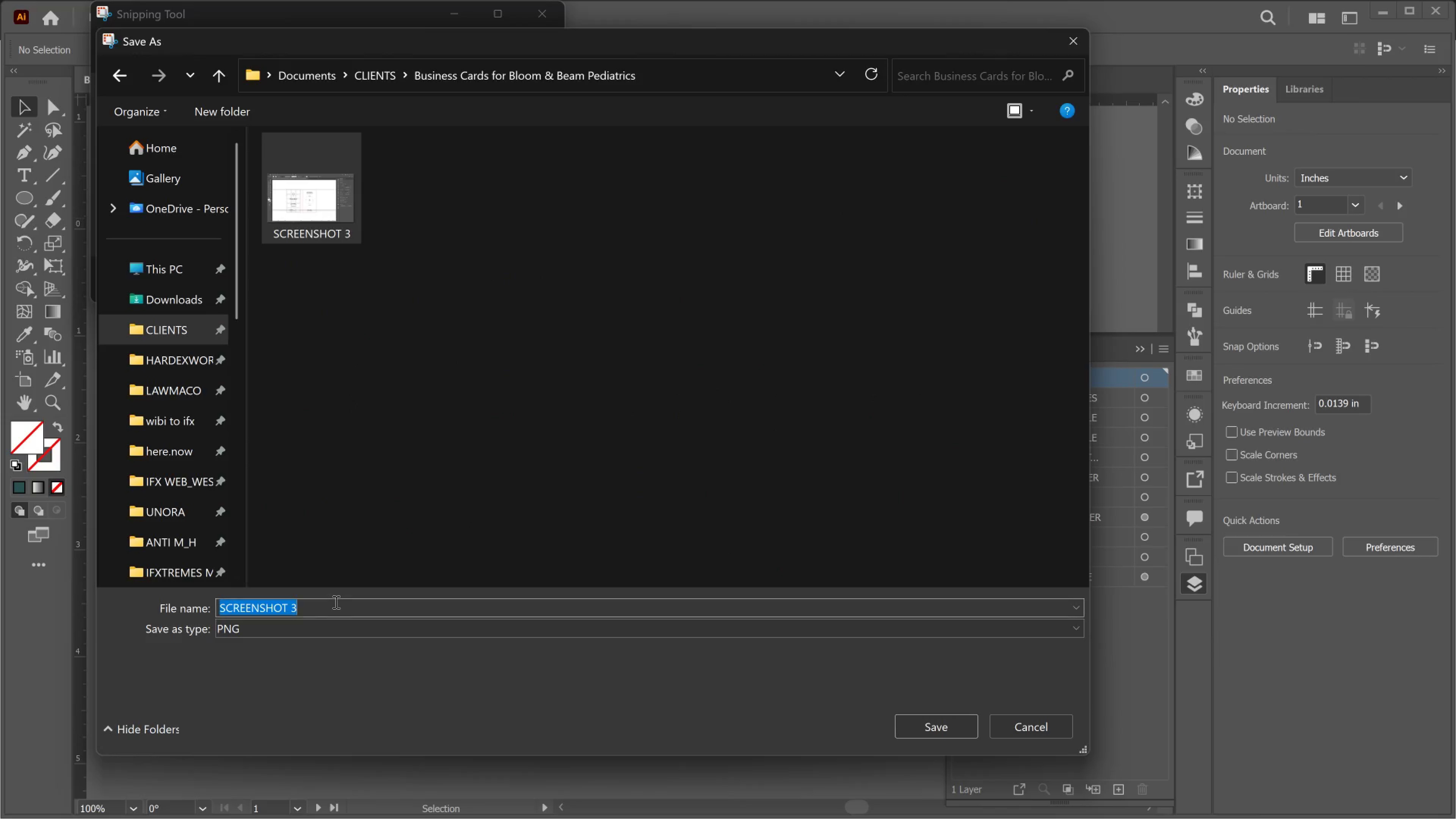 
left_click([335, 602])